 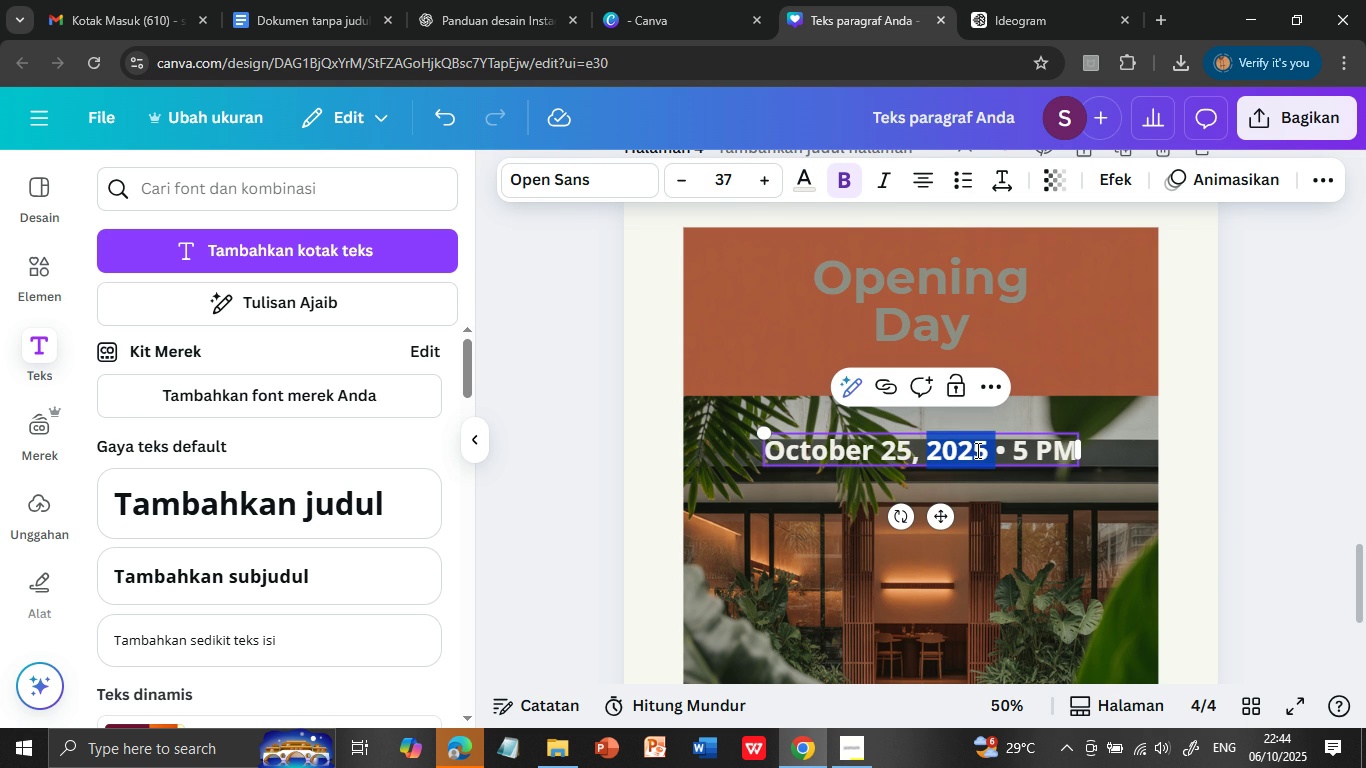 
triple_click([976, 450])
 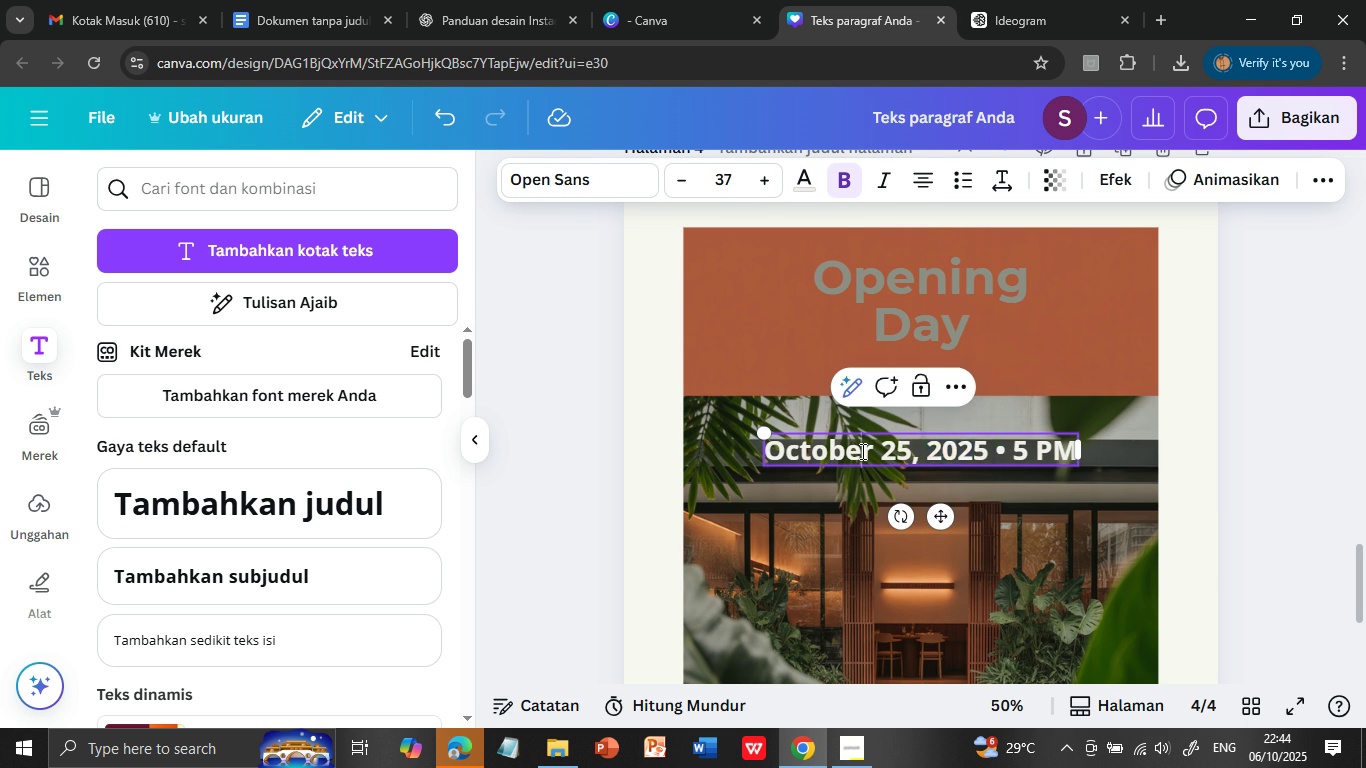 
double_click([861, 451])
 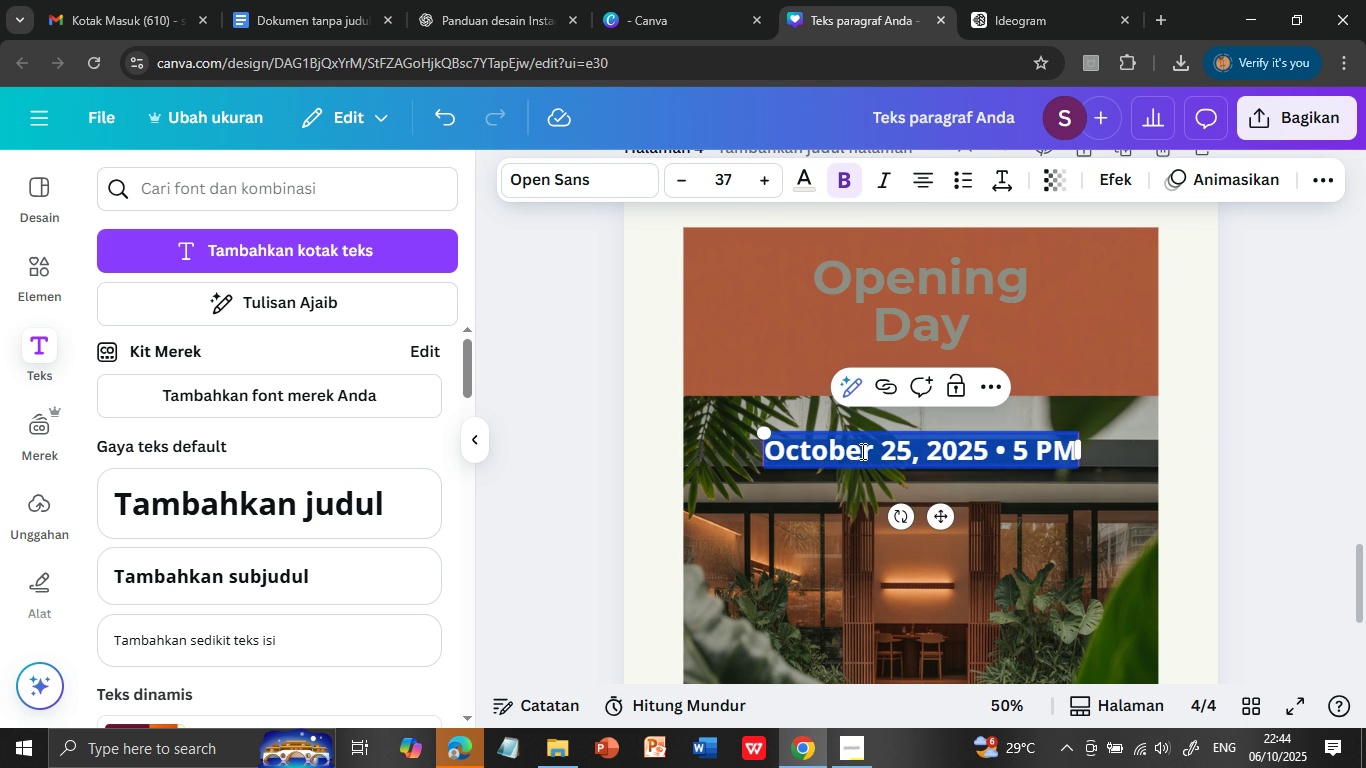 
triple_click([861, 451])
 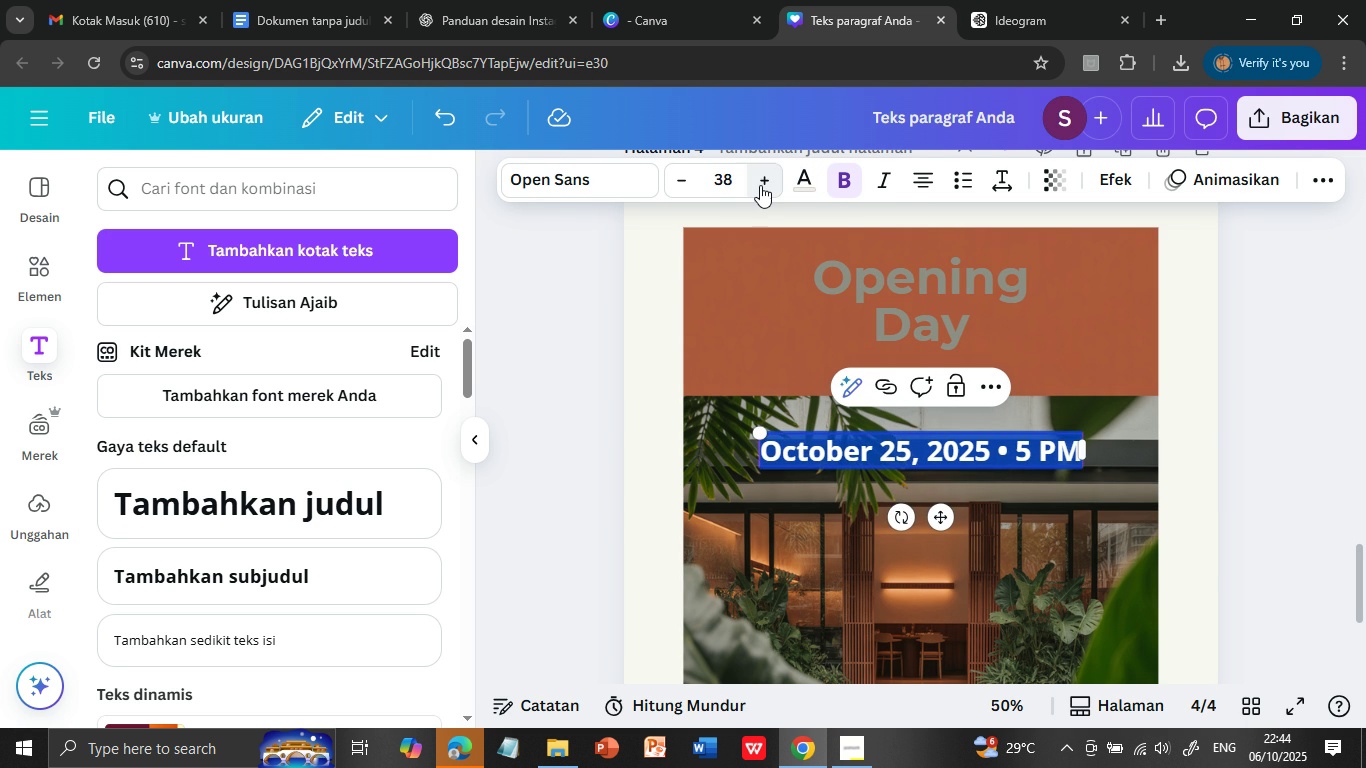 
double_click([760, 185])
 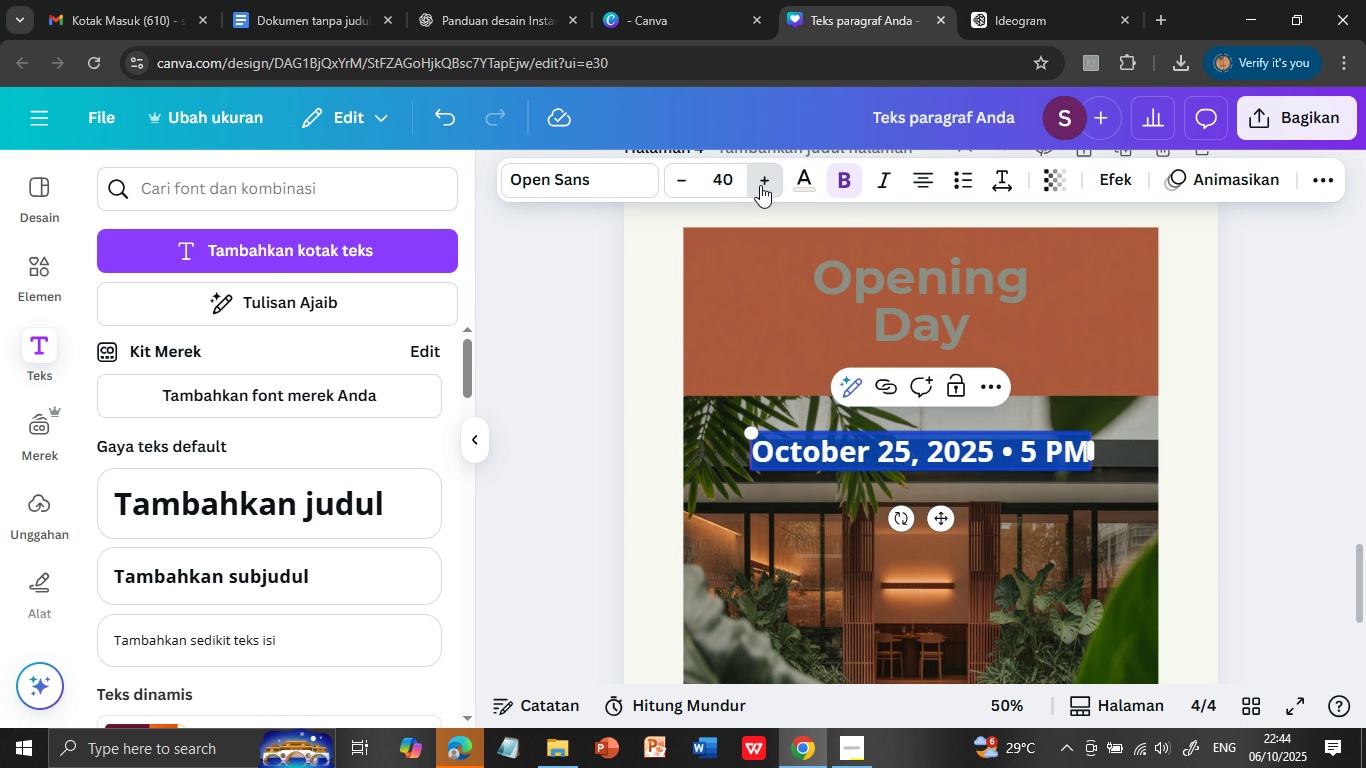 
triple_click([760, 185])
 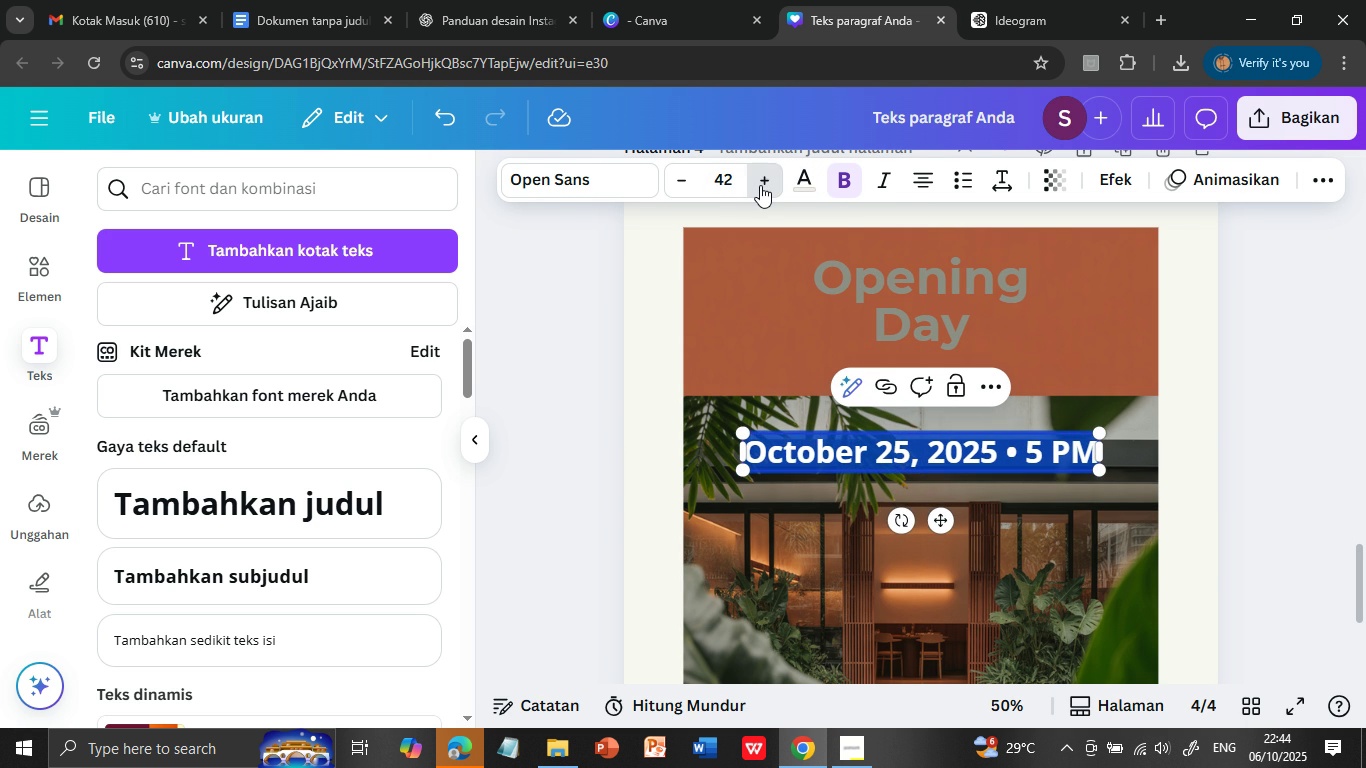 
triple_click([760, 185])
 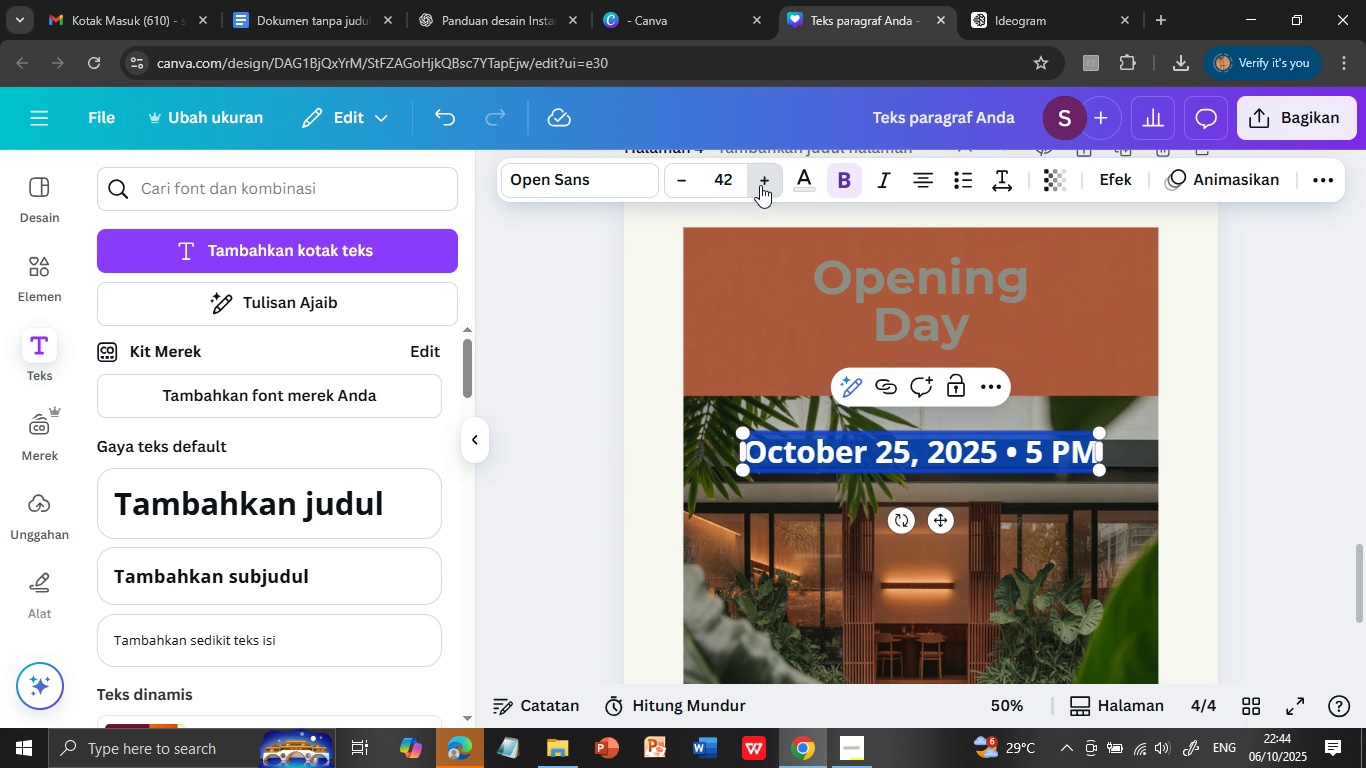 
triple_click([760, 185])
 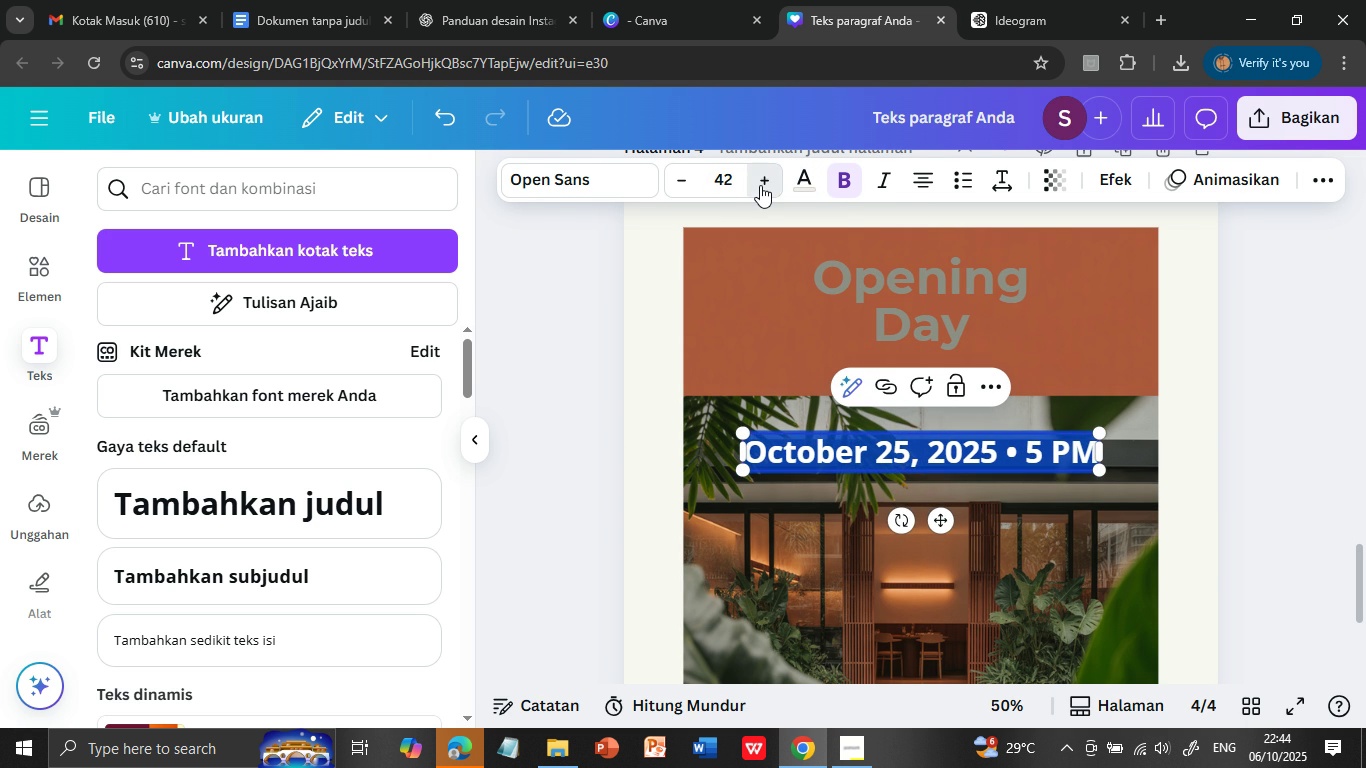 
left_click([760, 185])
 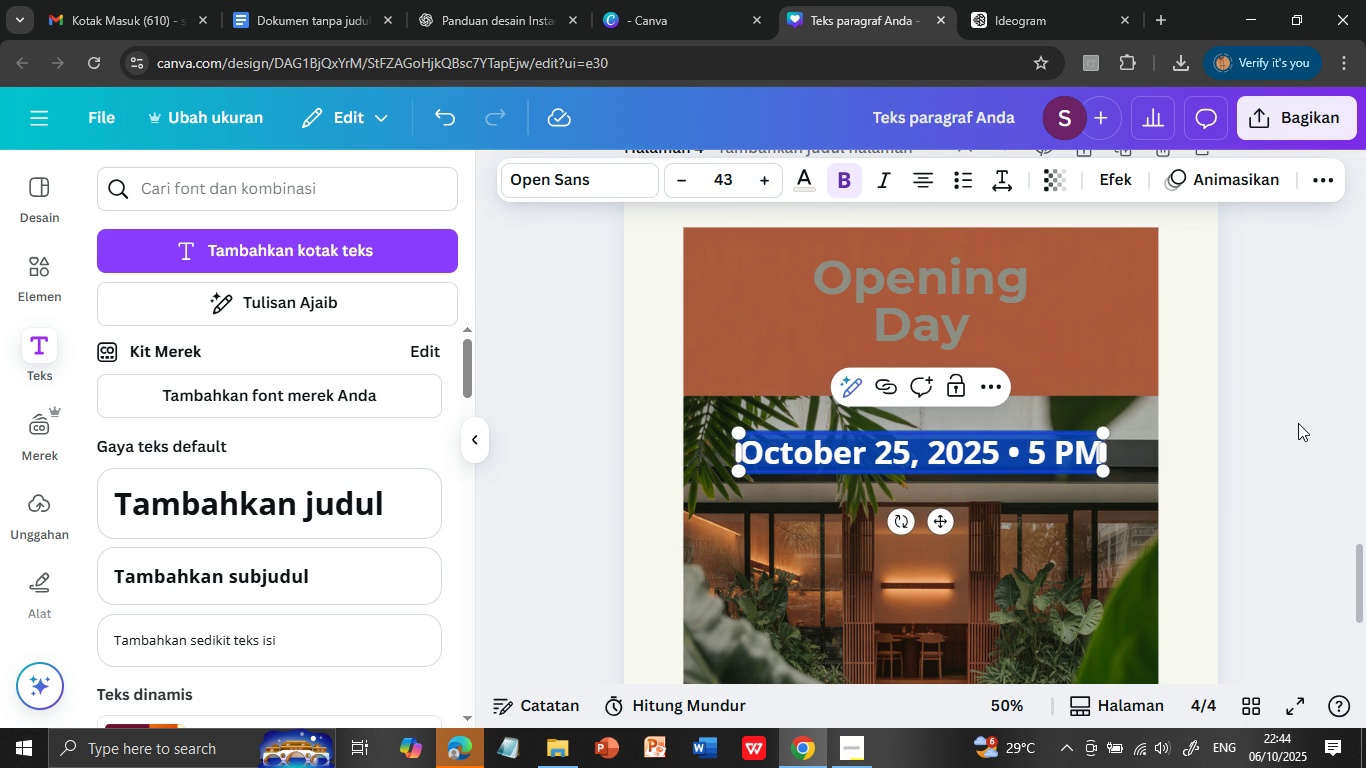 
left_click([1295, 426])
 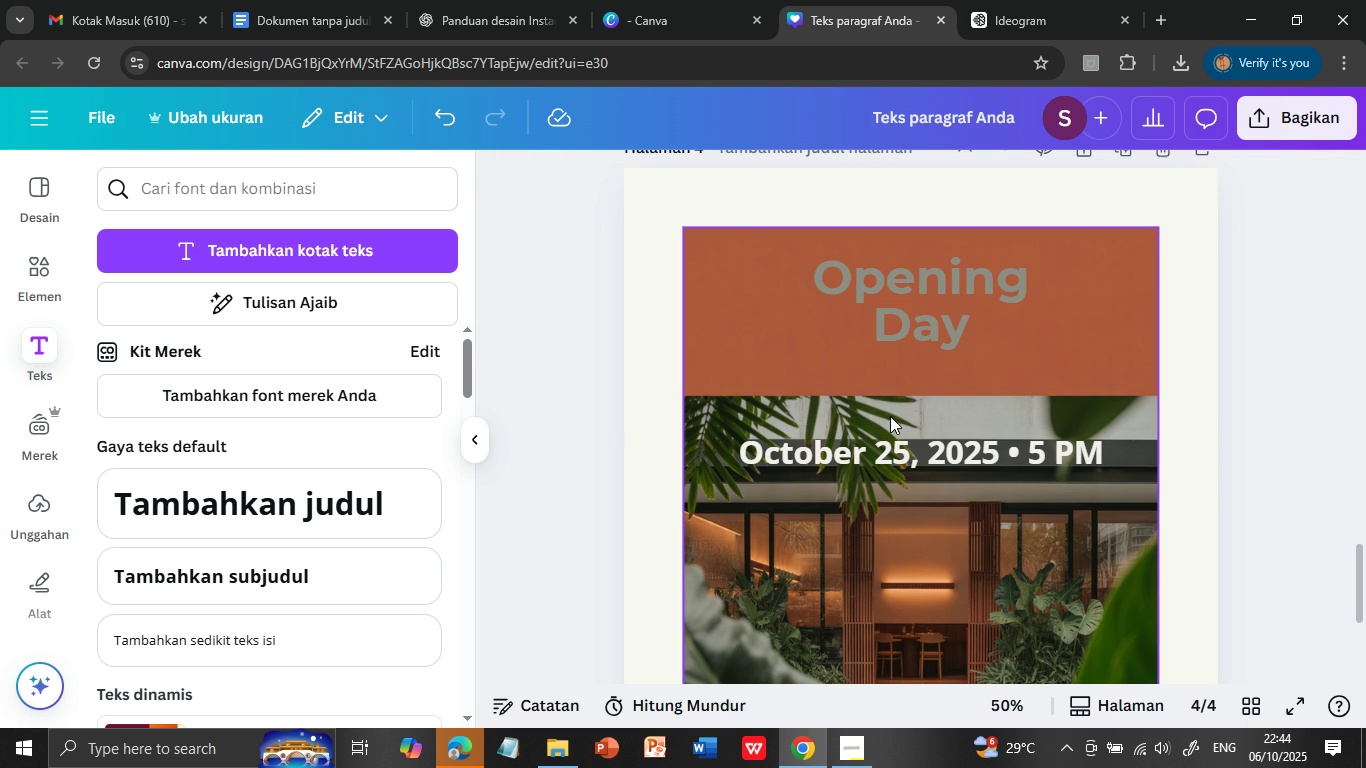 
left_click([891, 449])
 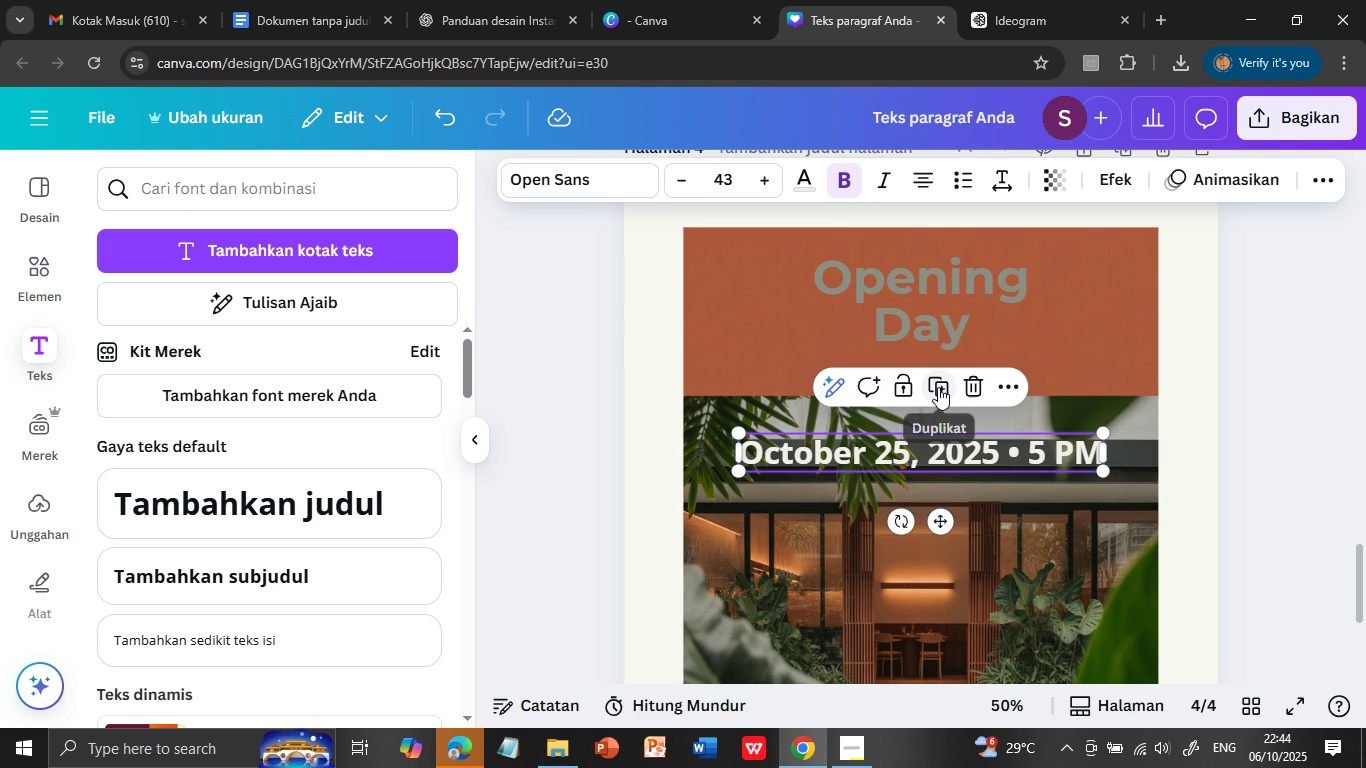 
left_click([938, 387])